 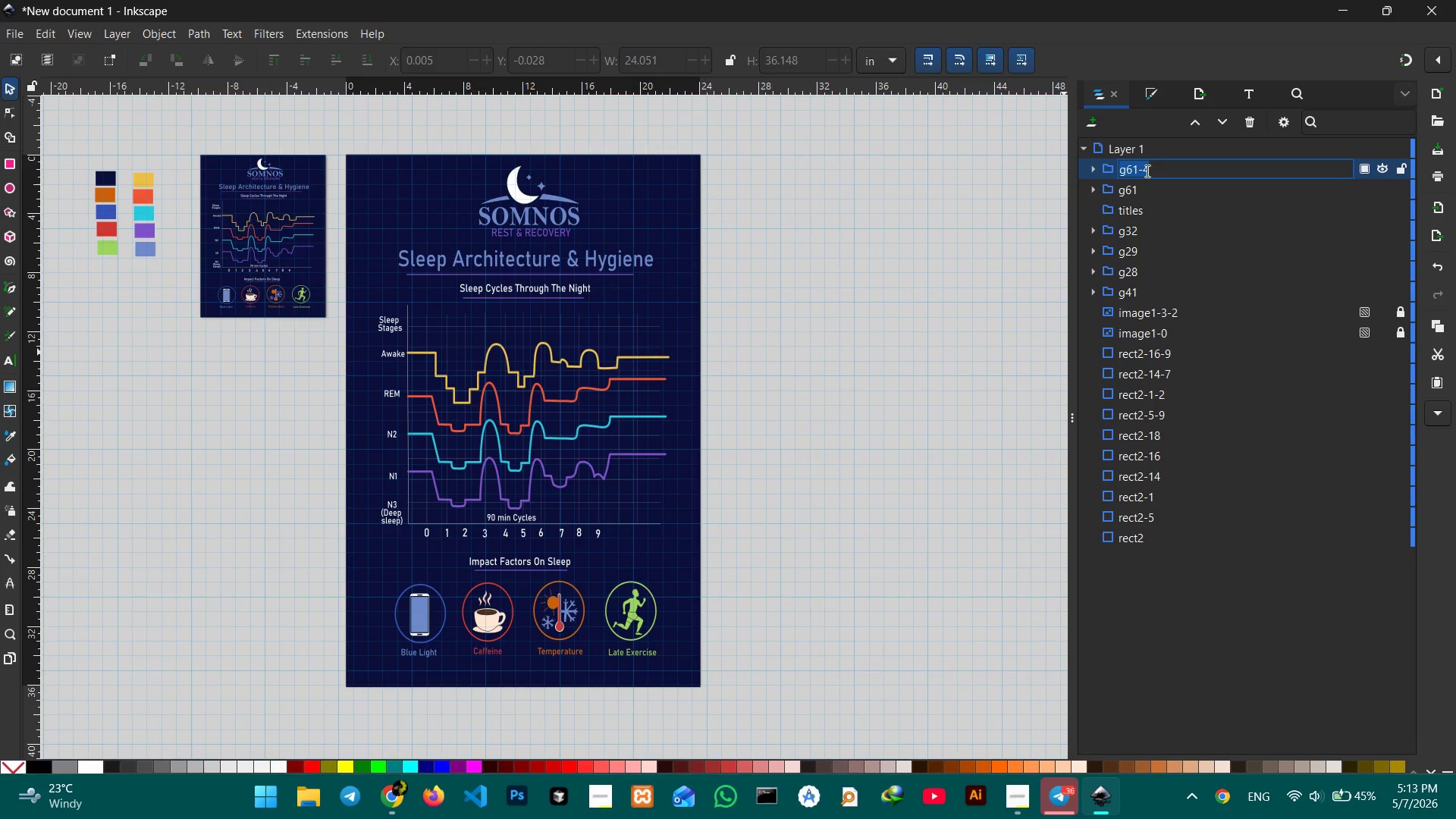 
type(large poster)
 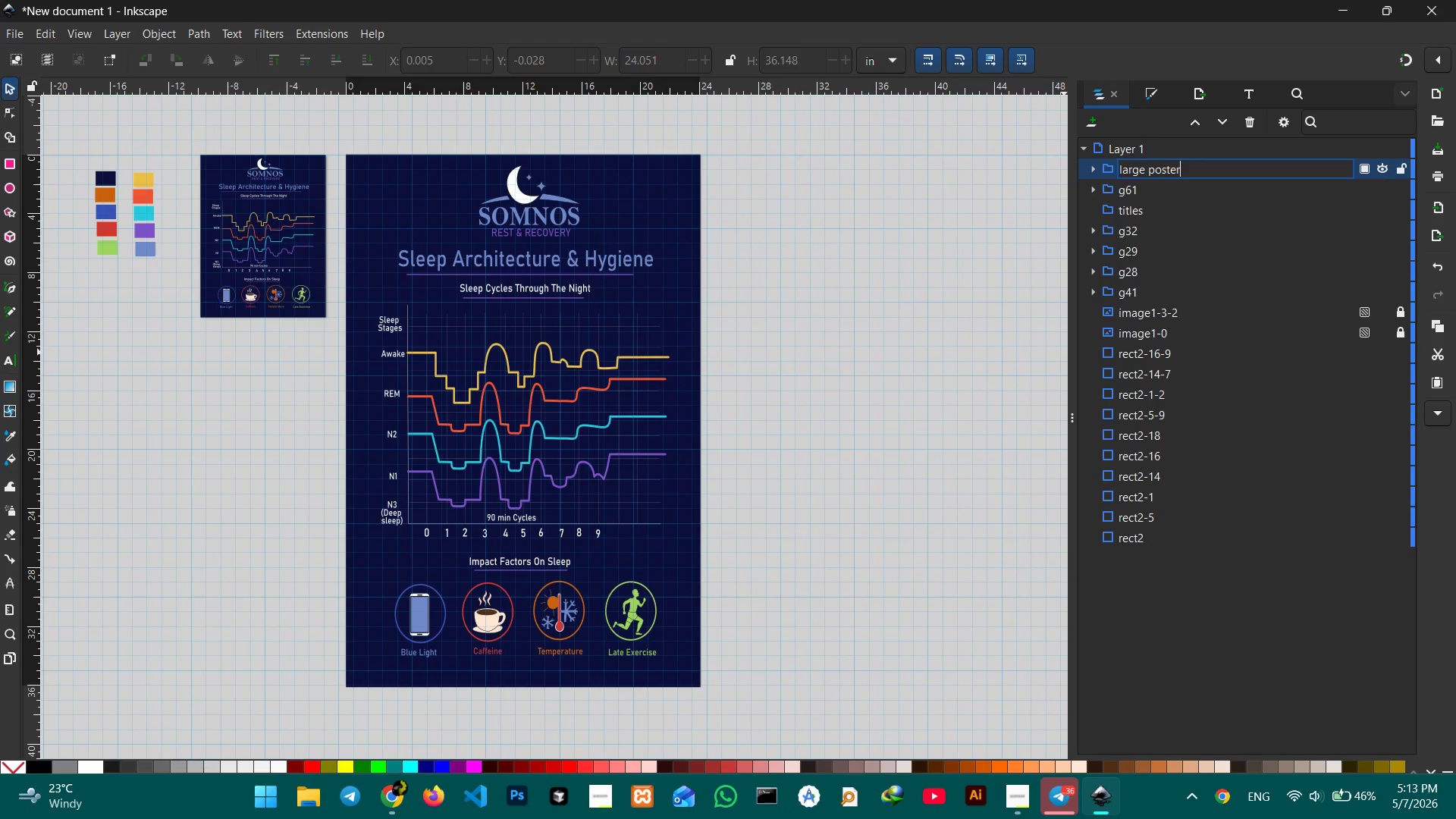 
key(Enter)
 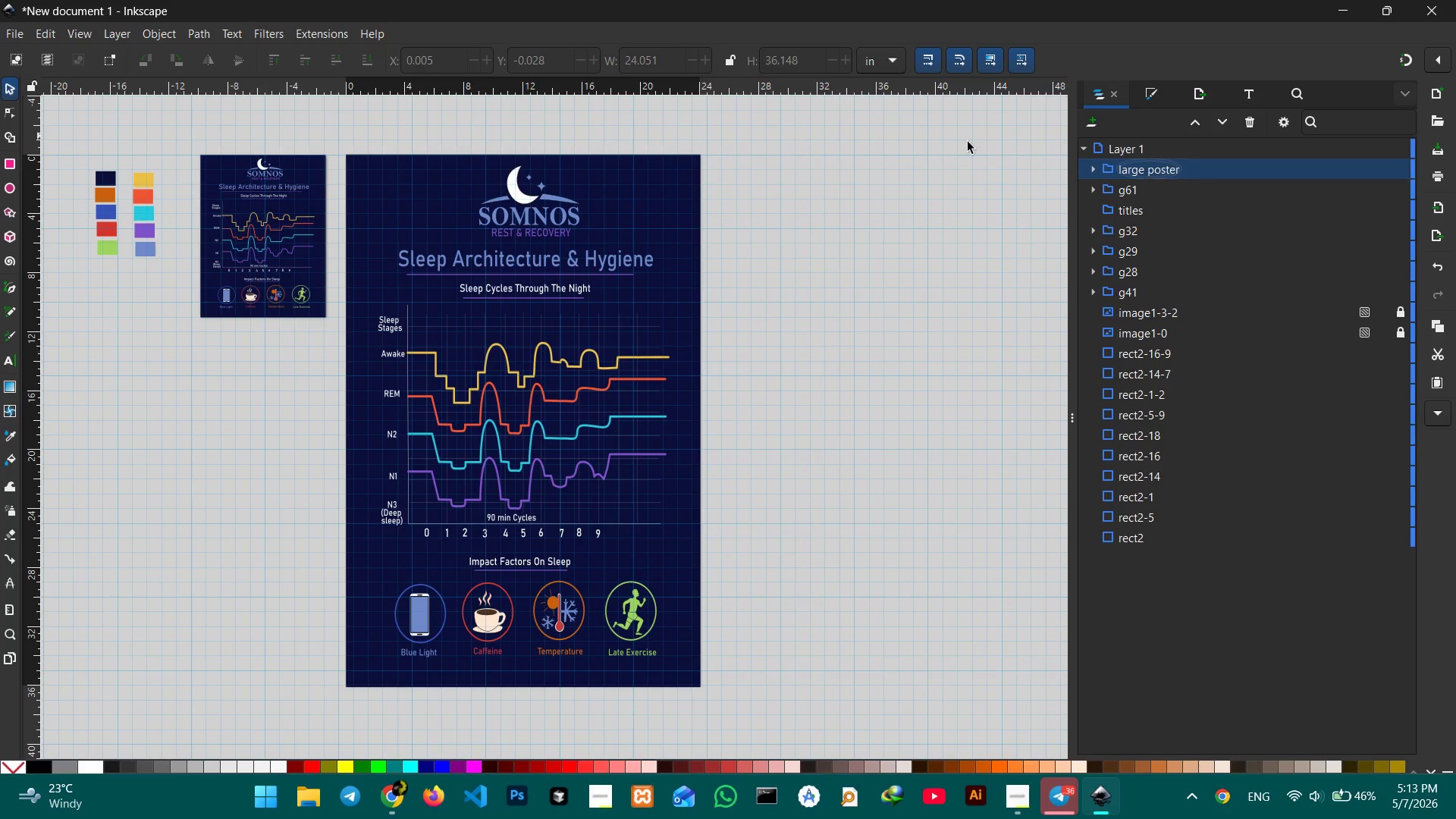 
left_click([799, 259])
 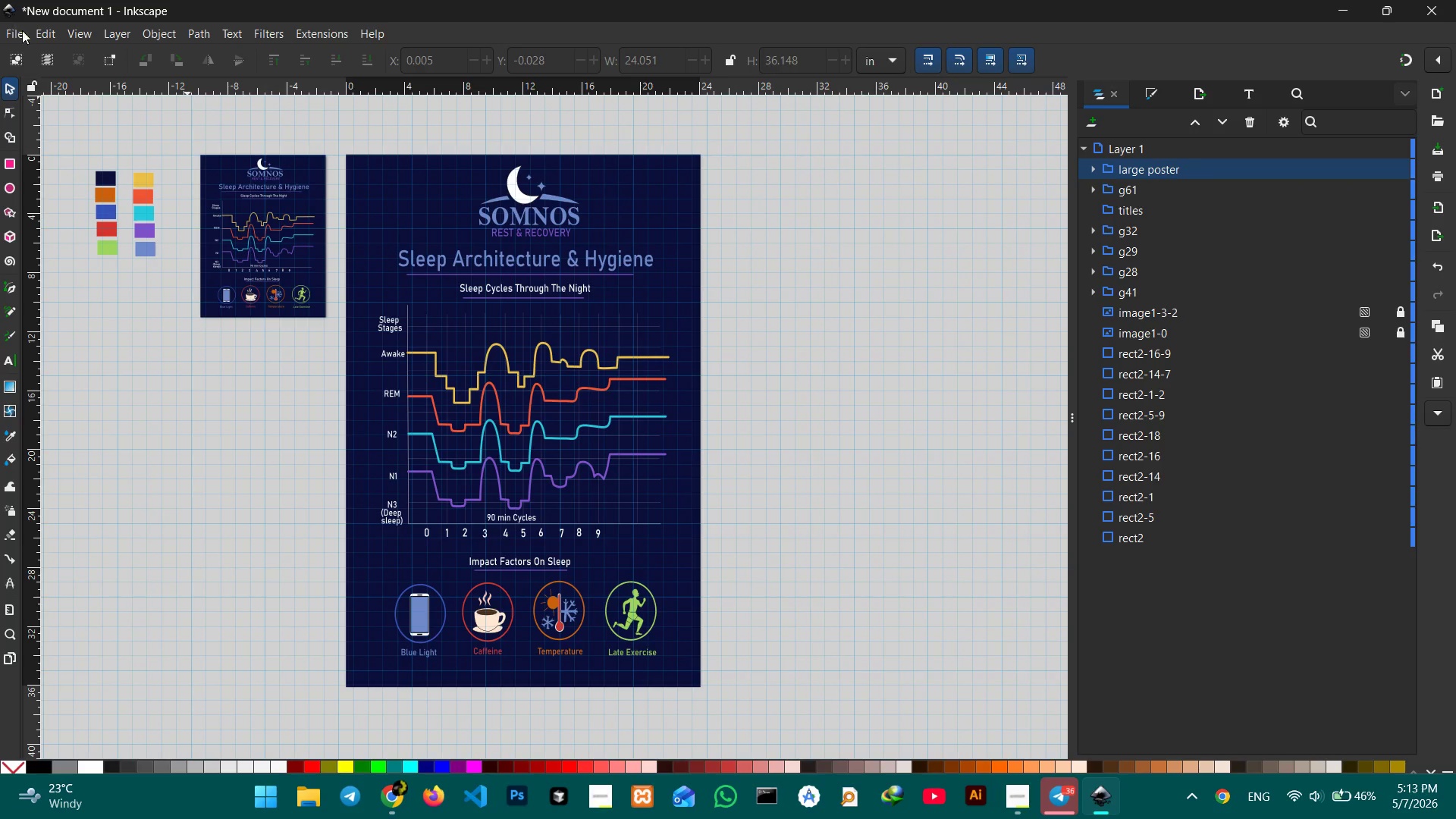 
left_click([71, 33])
 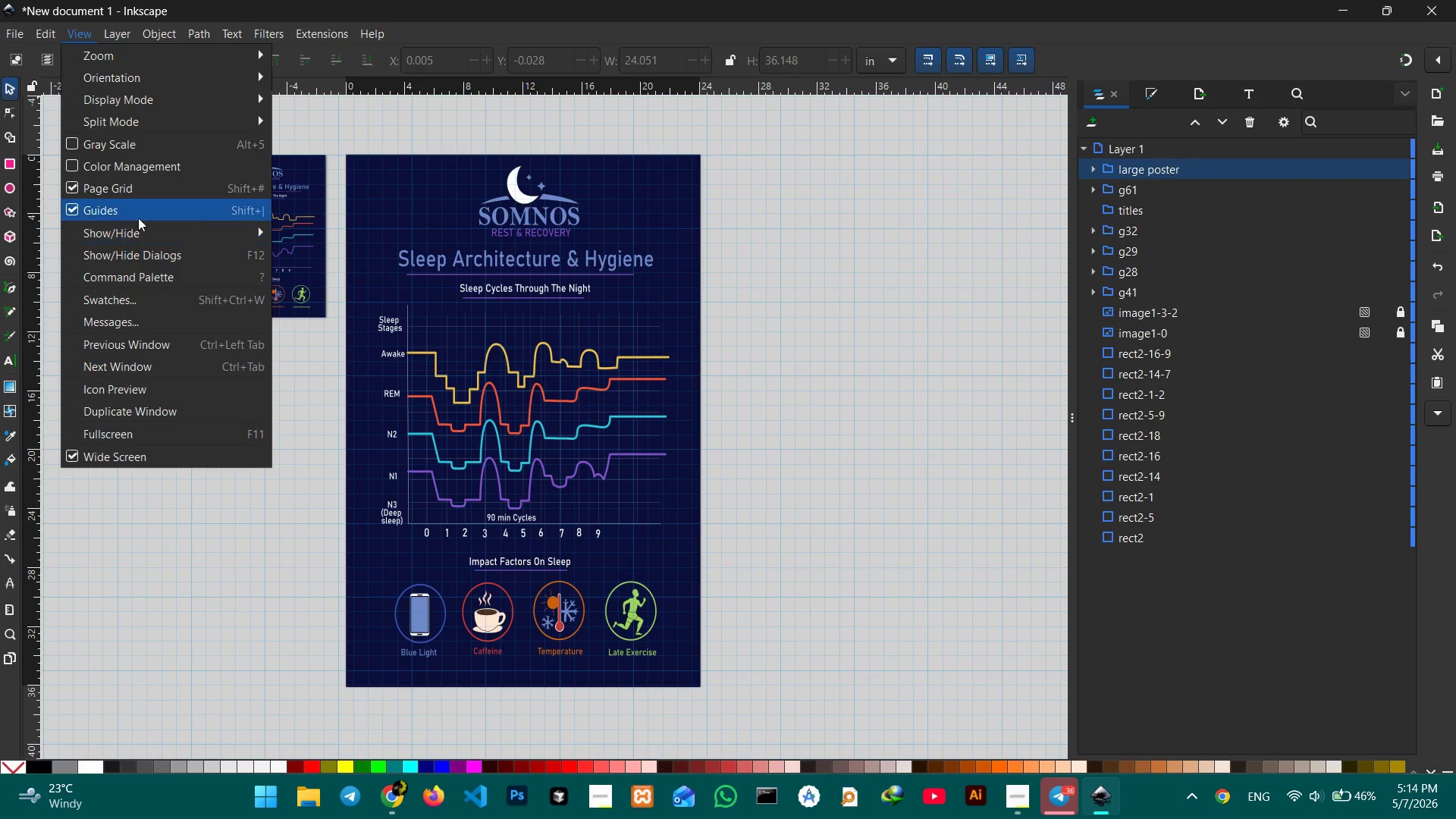 
left_click([143, 193])
 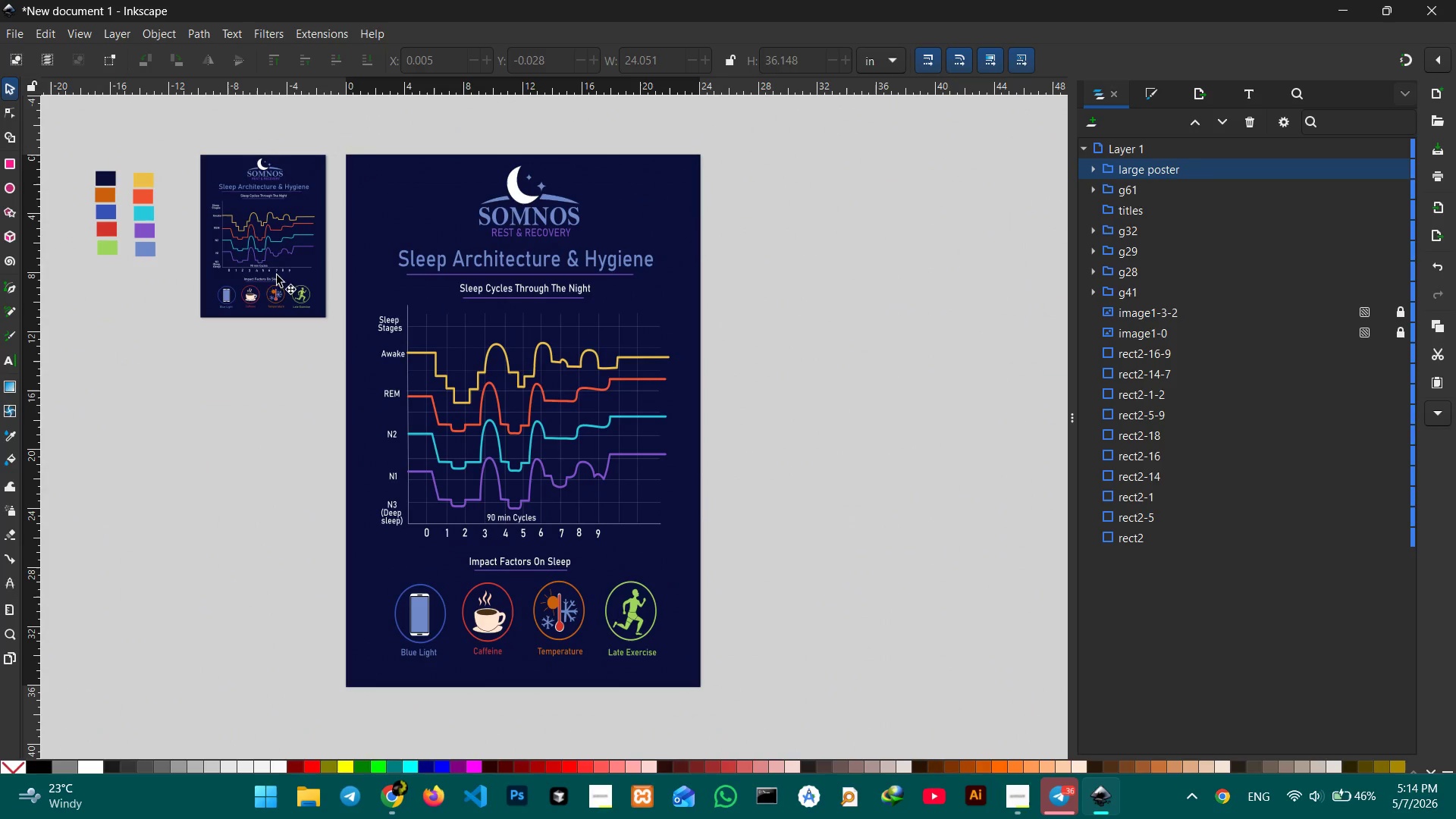 
left_click([268, 227])
 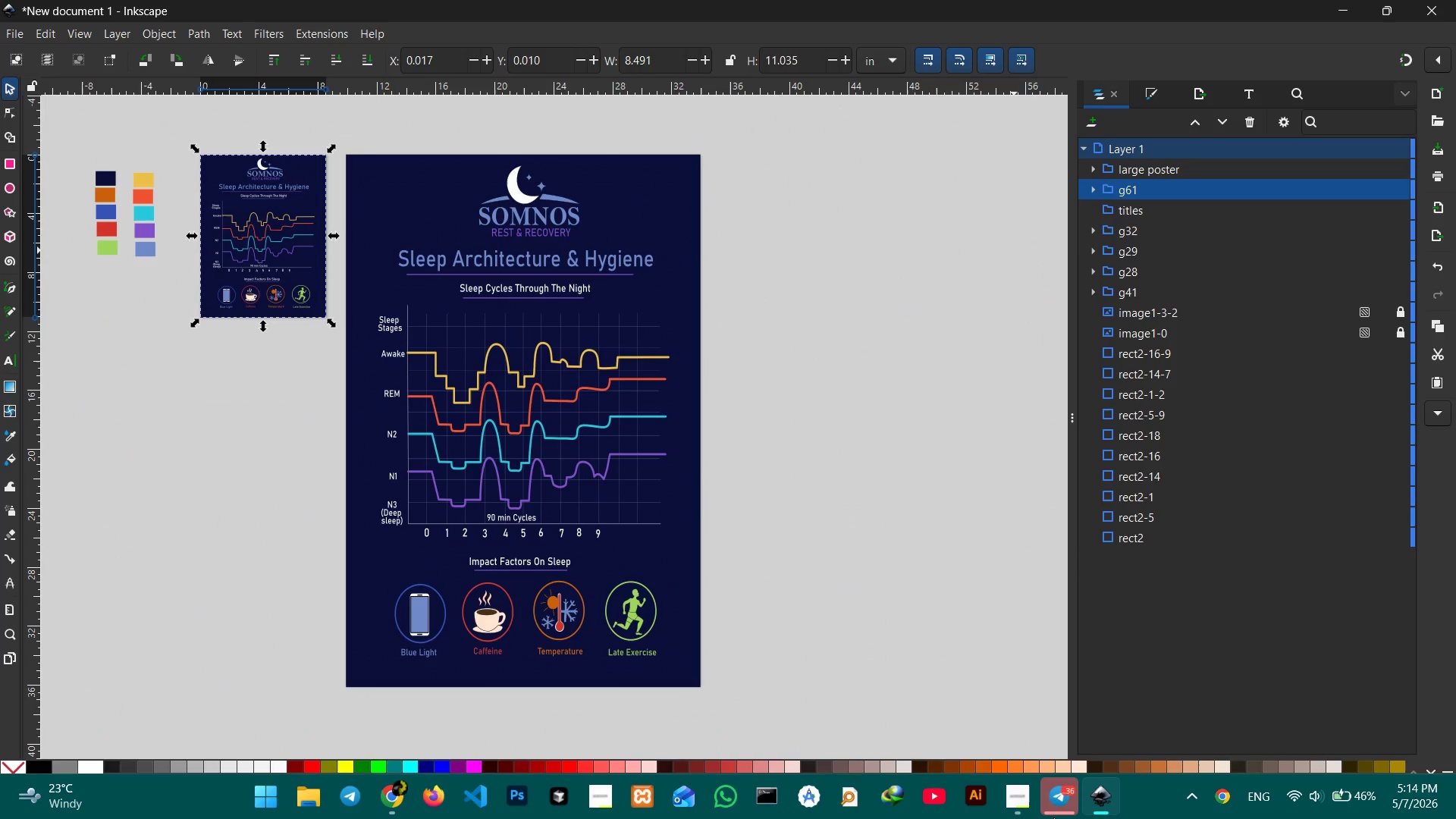 
left_click([1029, 794])